 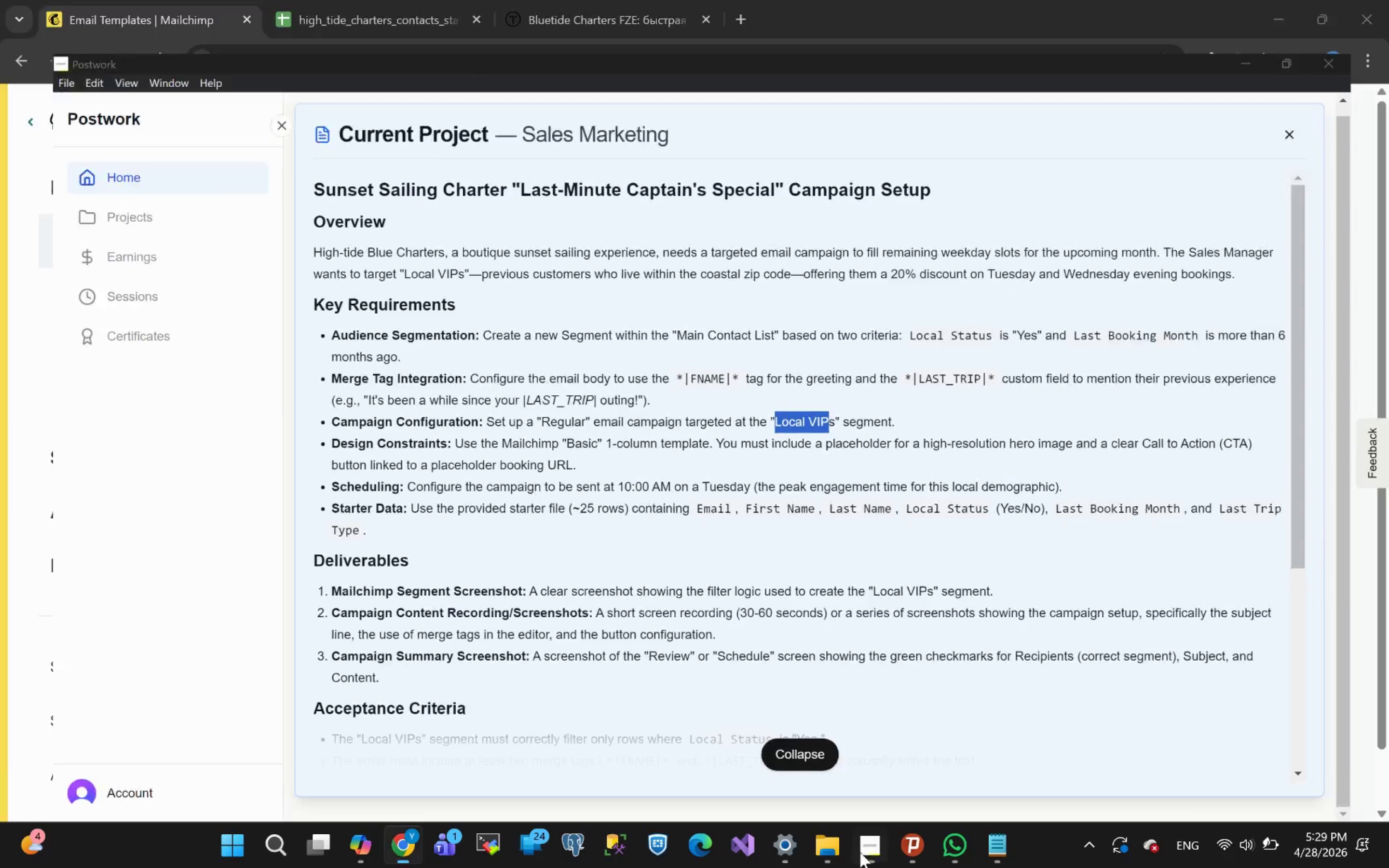 
key(Control+V)
 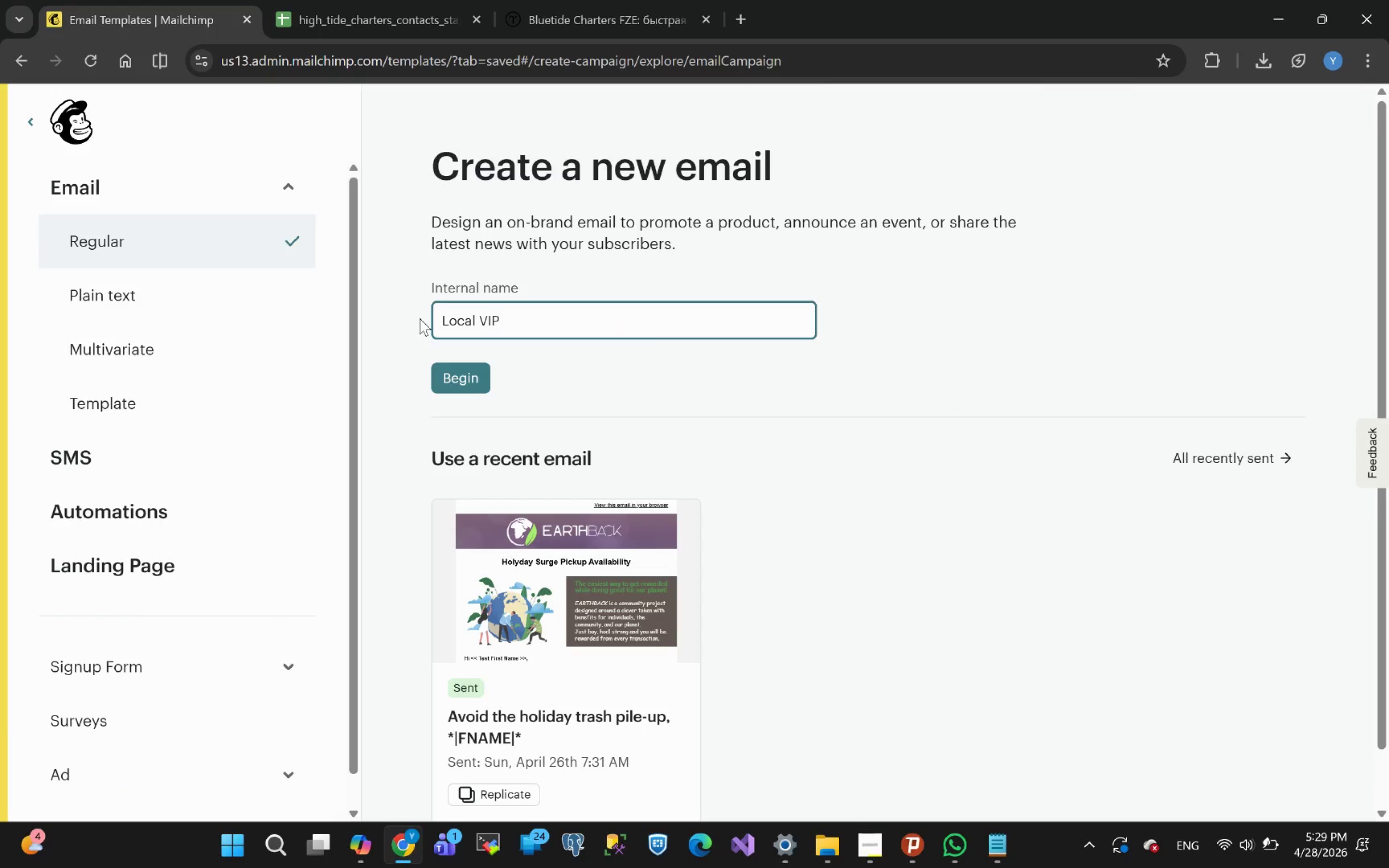 
type( Cam)
 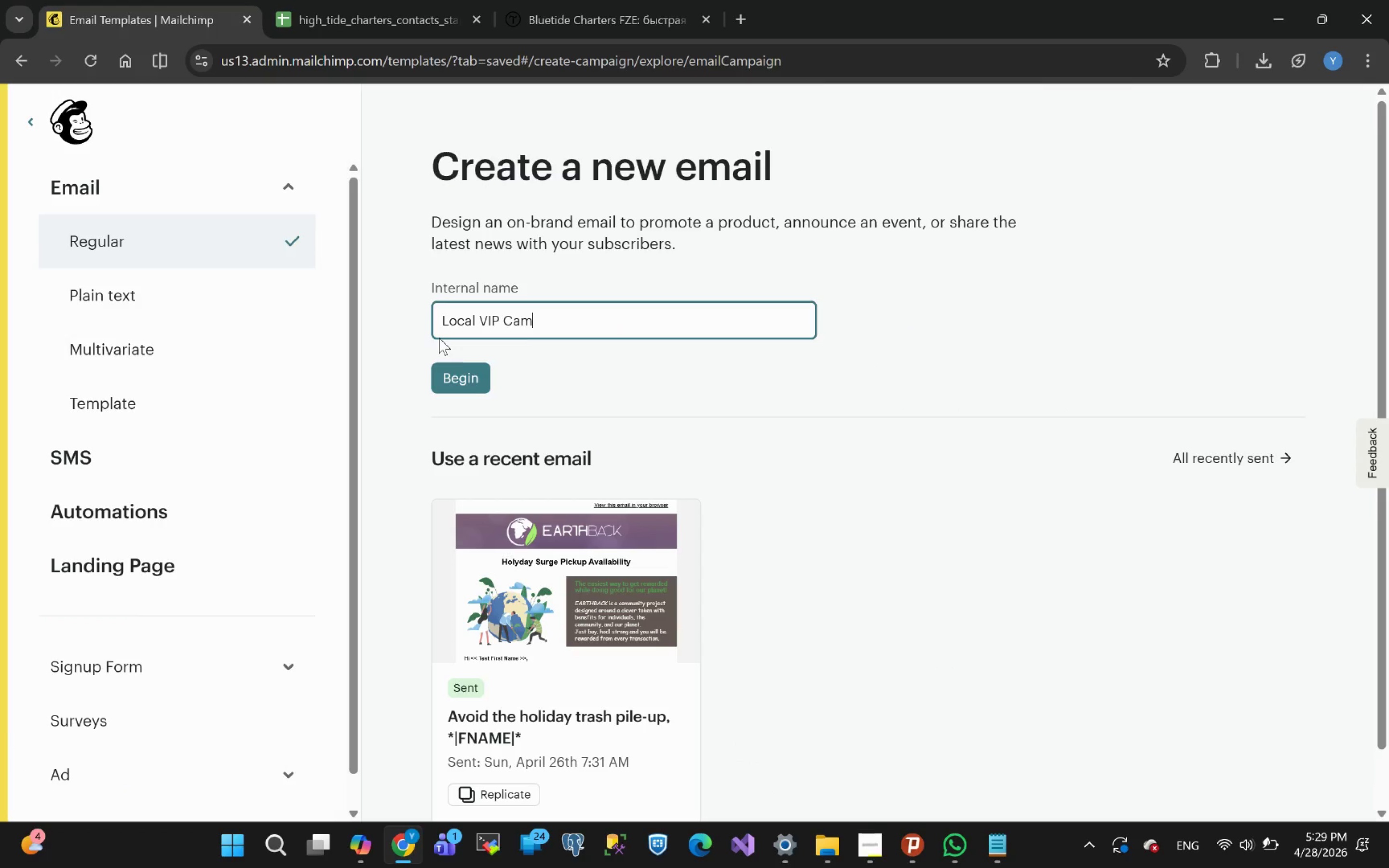 
type(pi)
key(Backspace)
type(aign )
key(Backspace)
 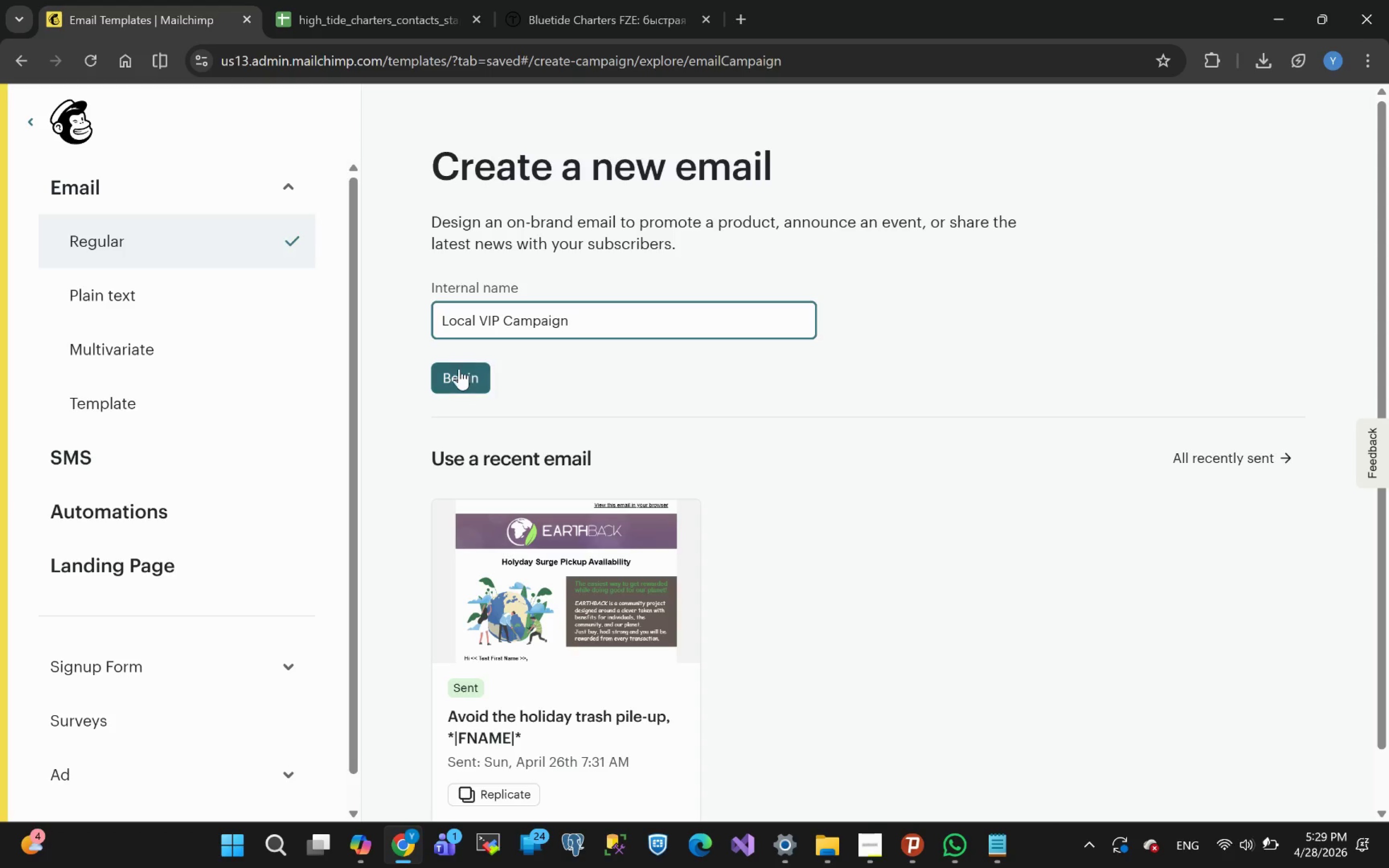 
left_click([460, 375])
 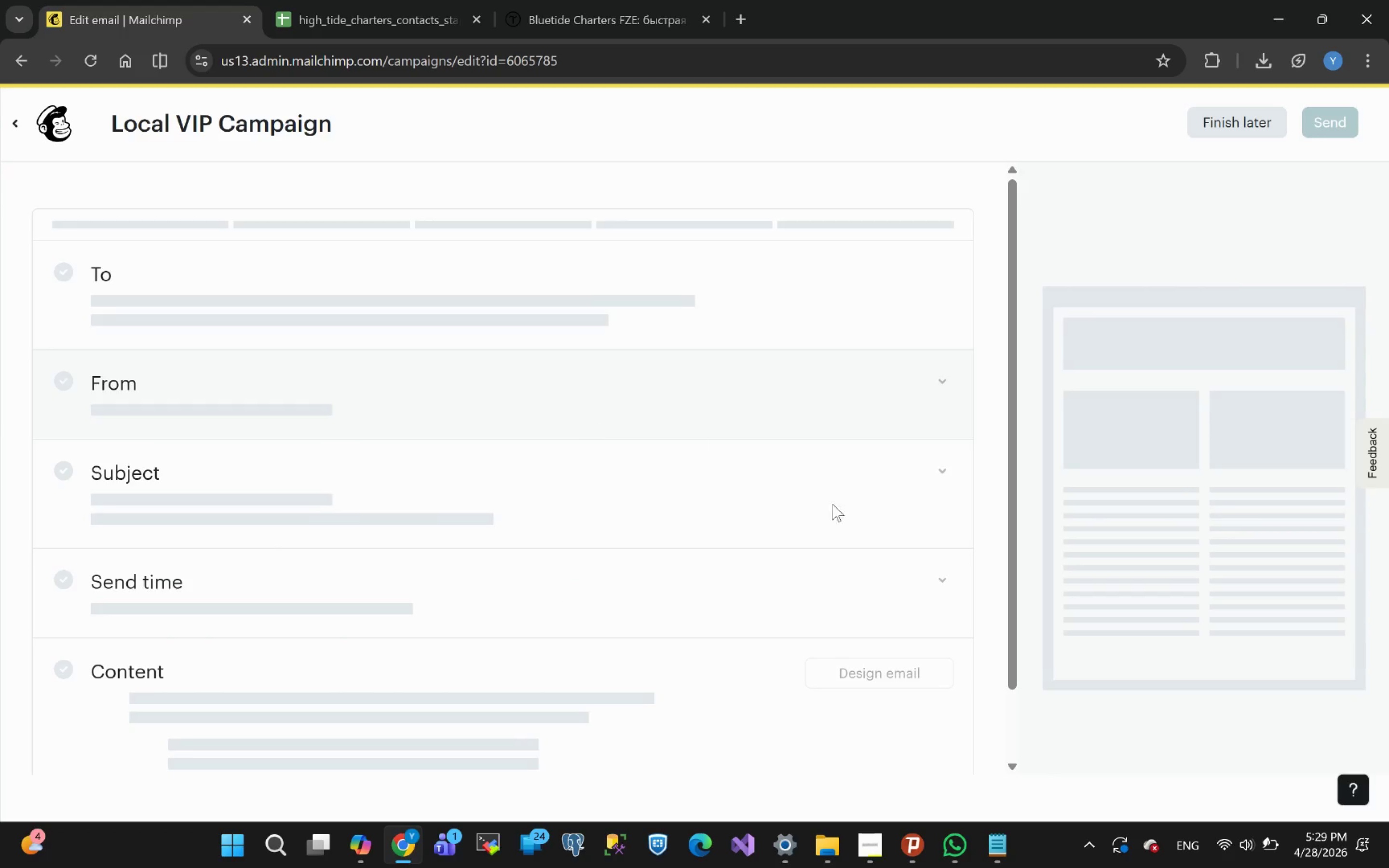 
wait(8.08)
 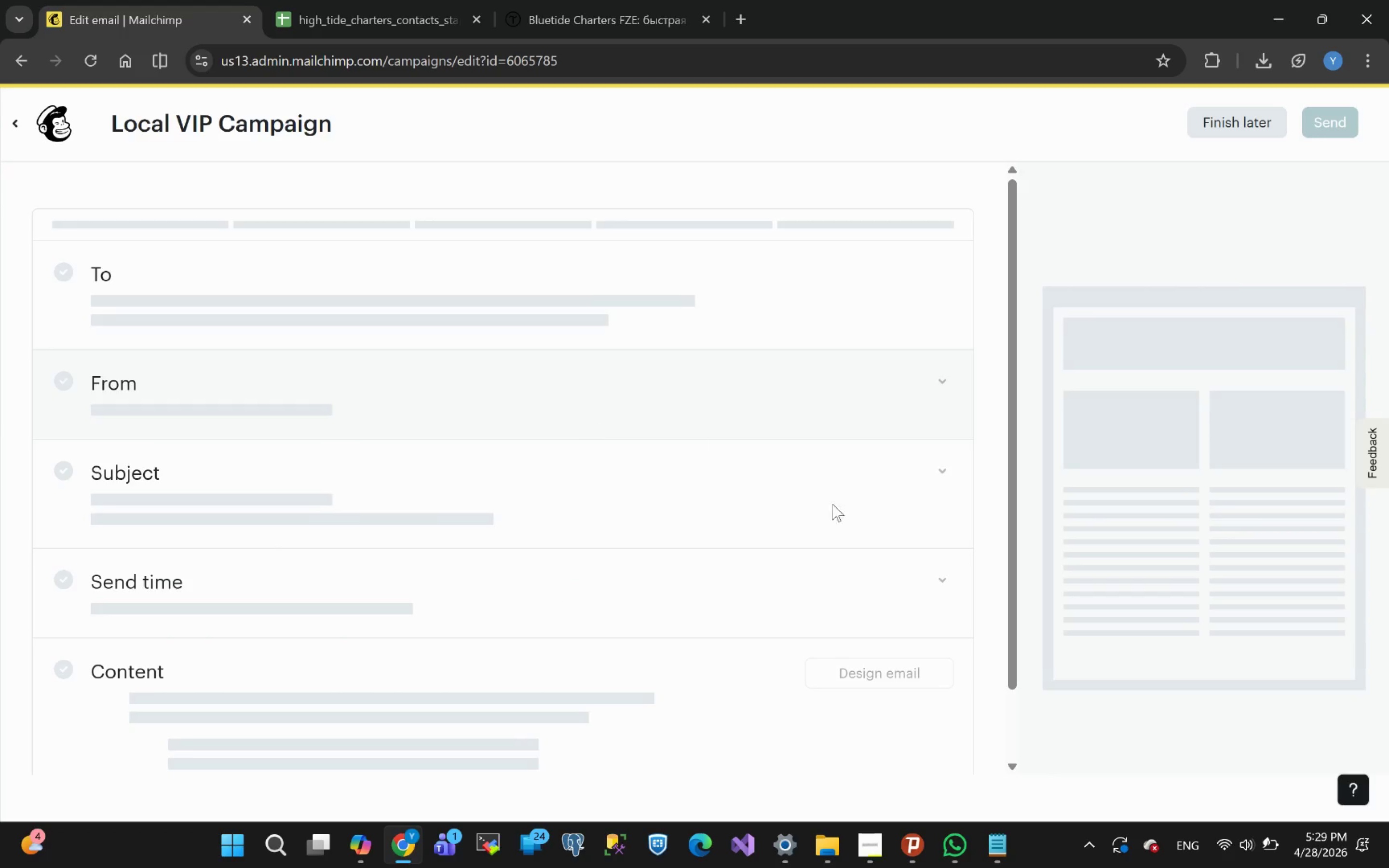 
left_click([351, 268])
 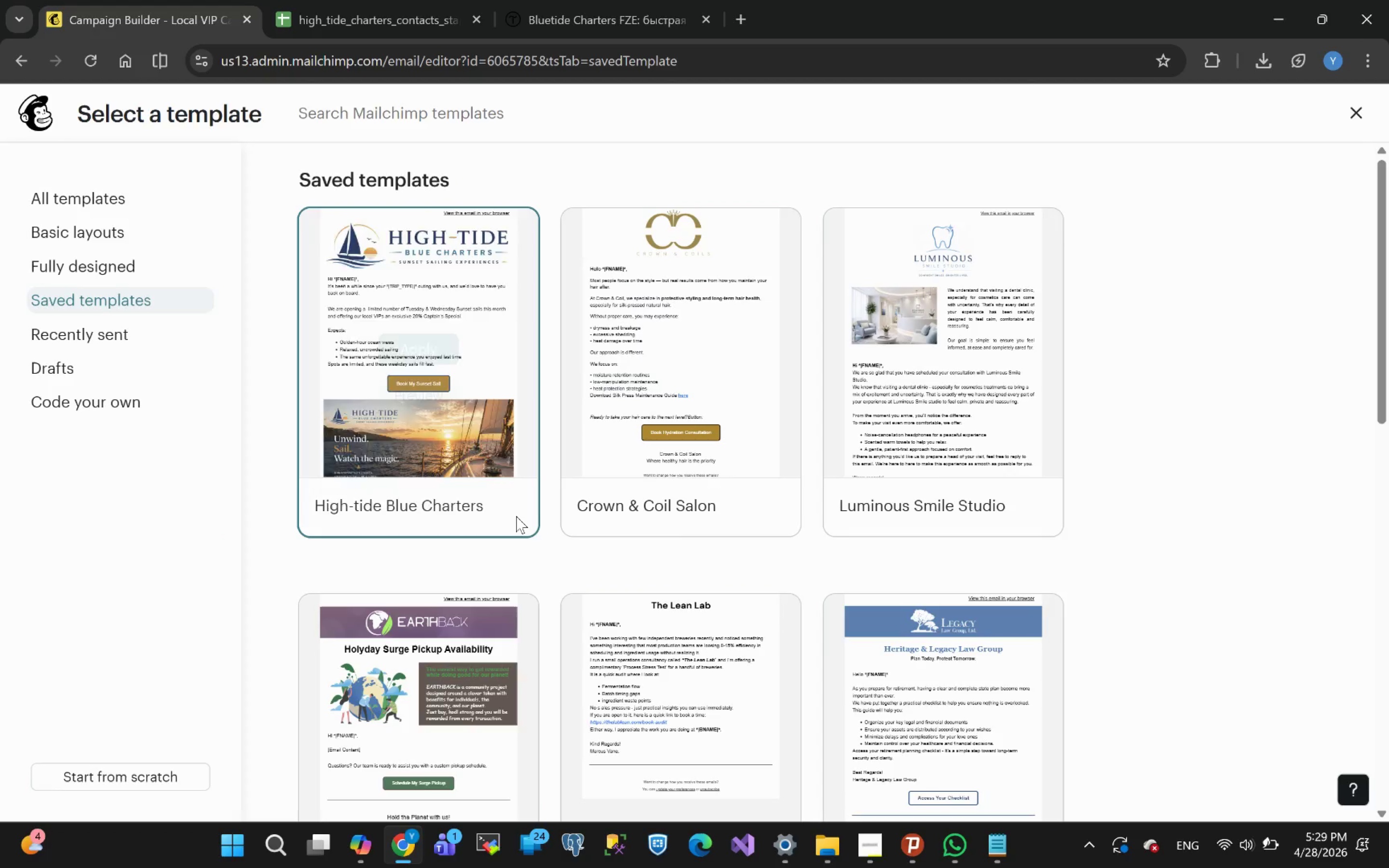 
left_click([416, 350])
 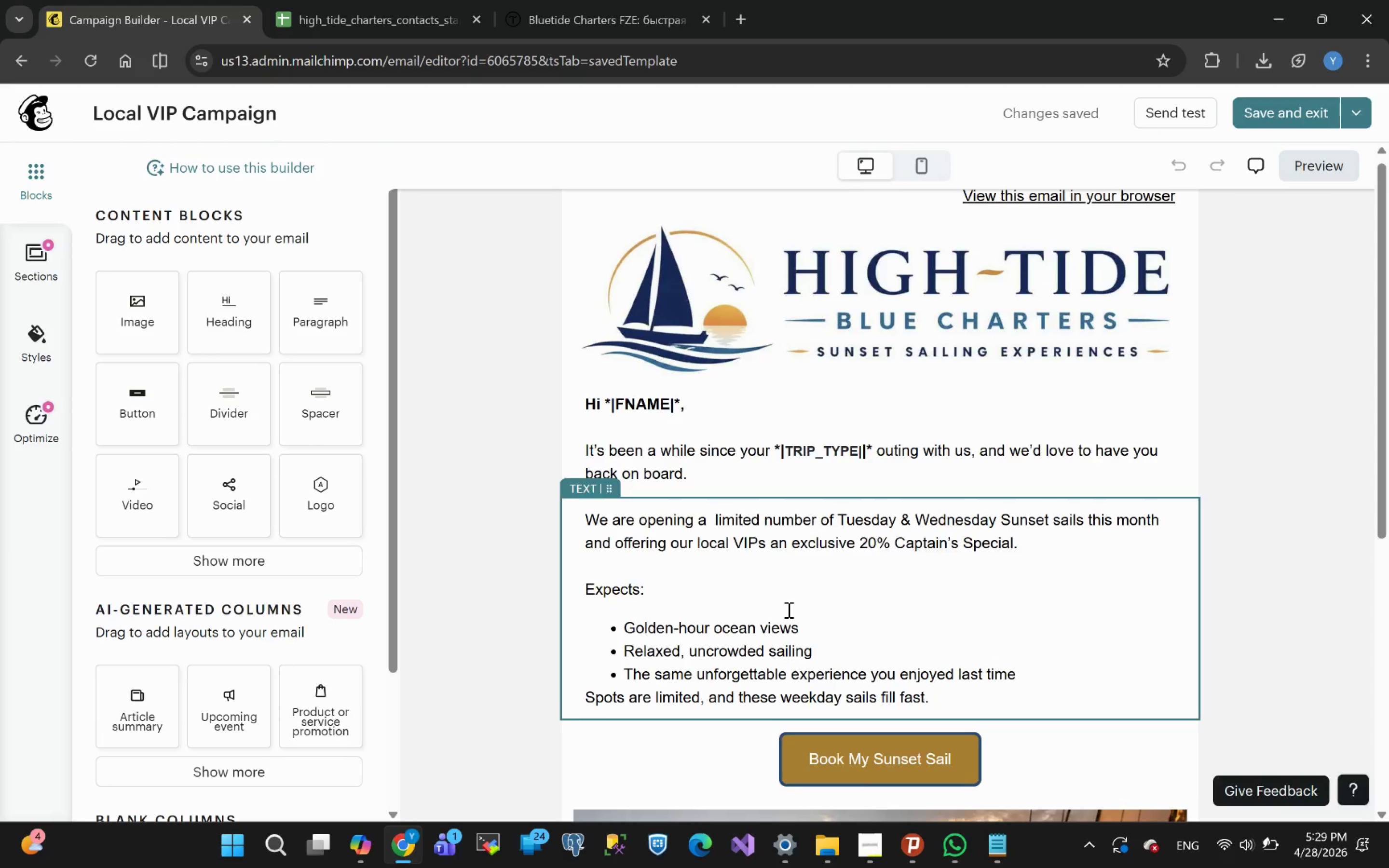 
wait(16.19)
 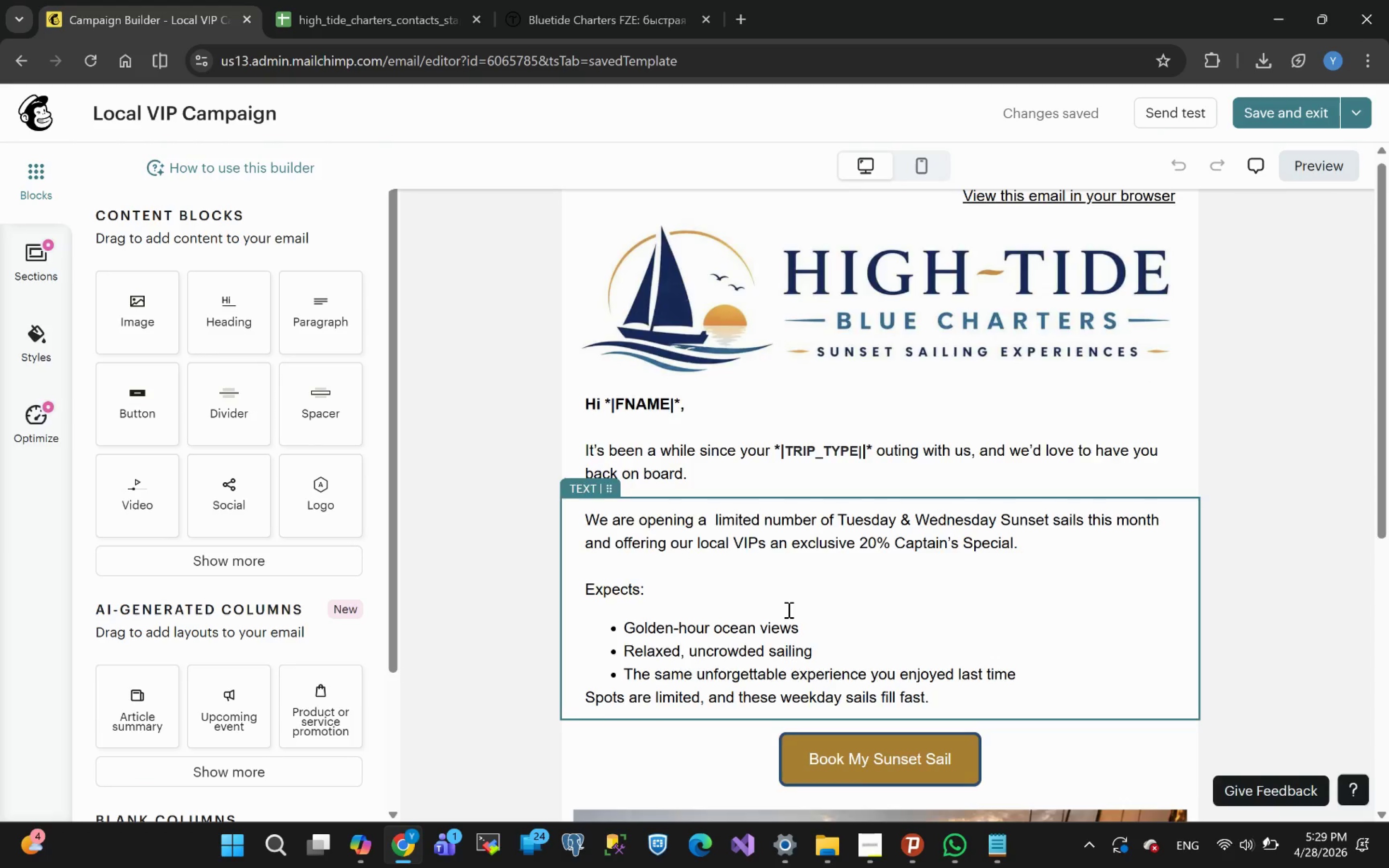 
left_click([1303, 168])
 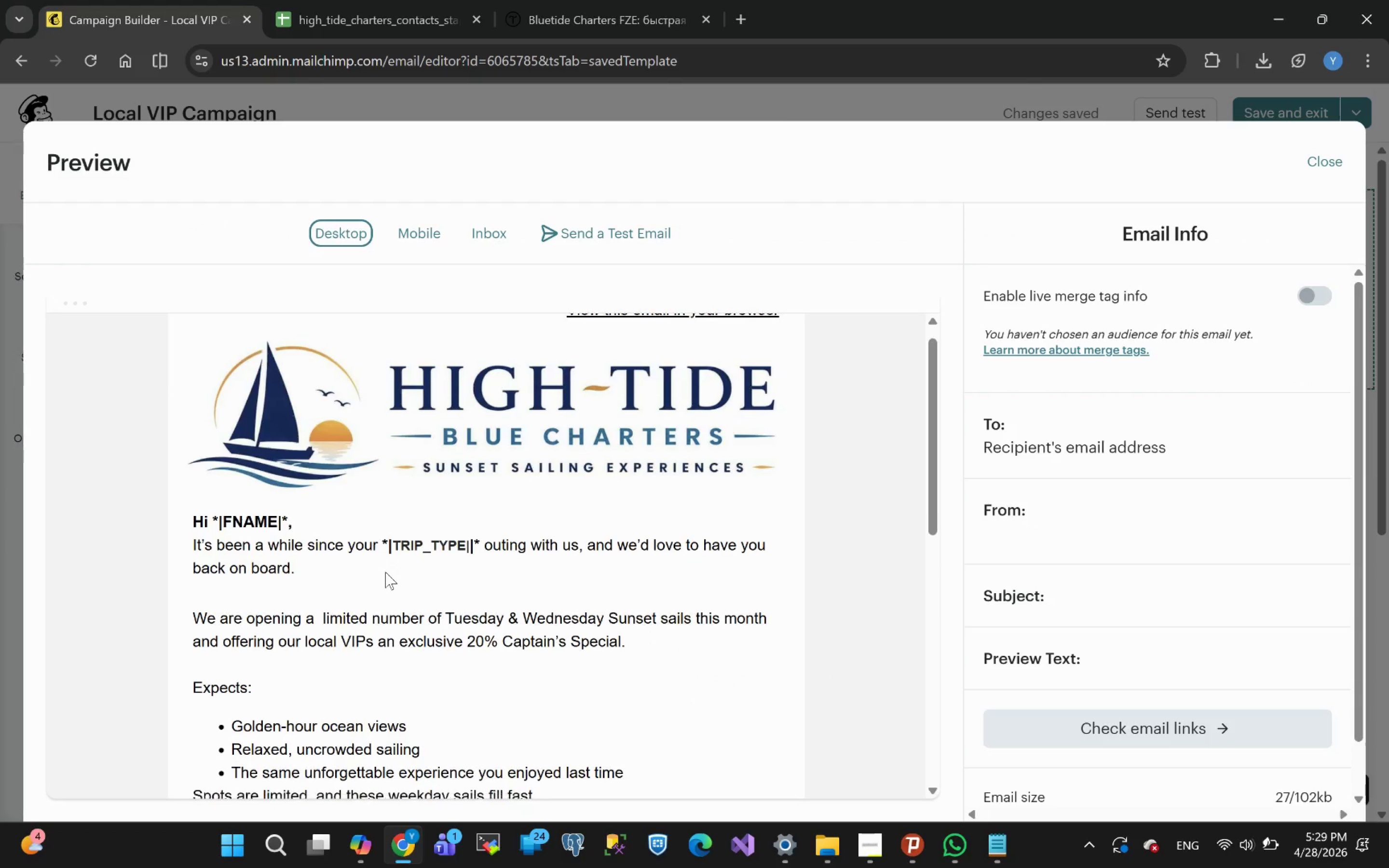 
wait(8.16)
 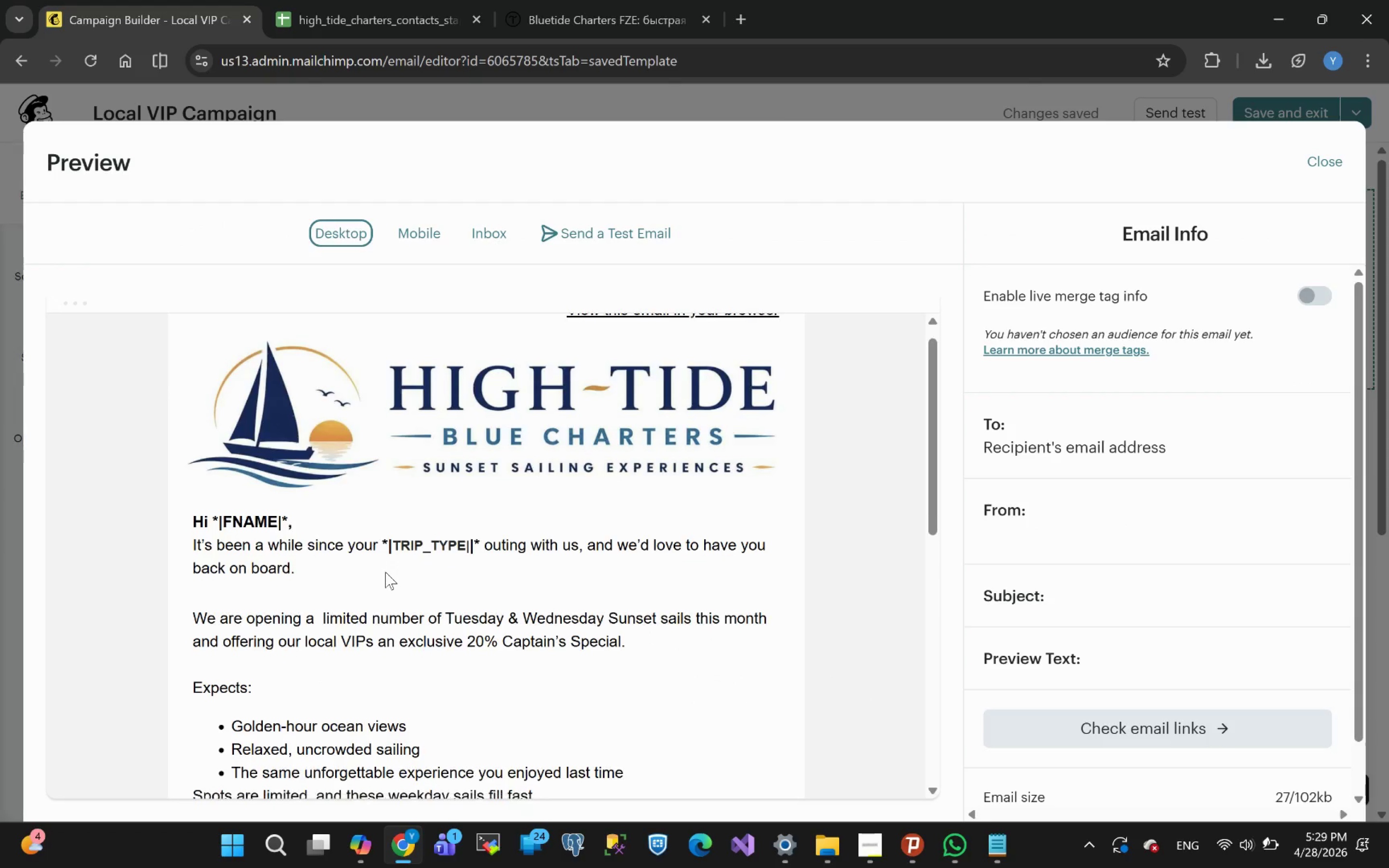 
left_click([1326, 168])
 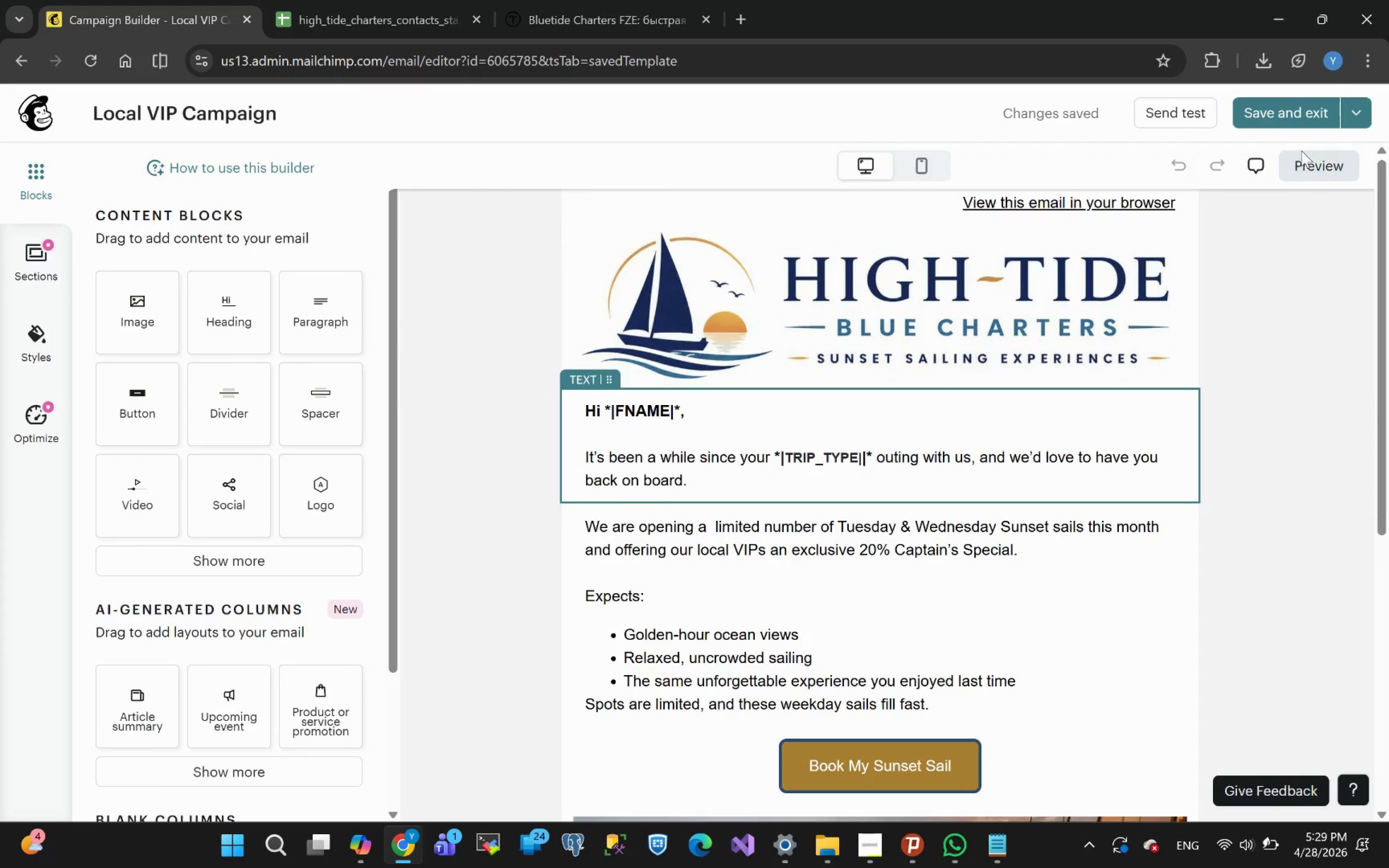 
left_click([1291, 114])
 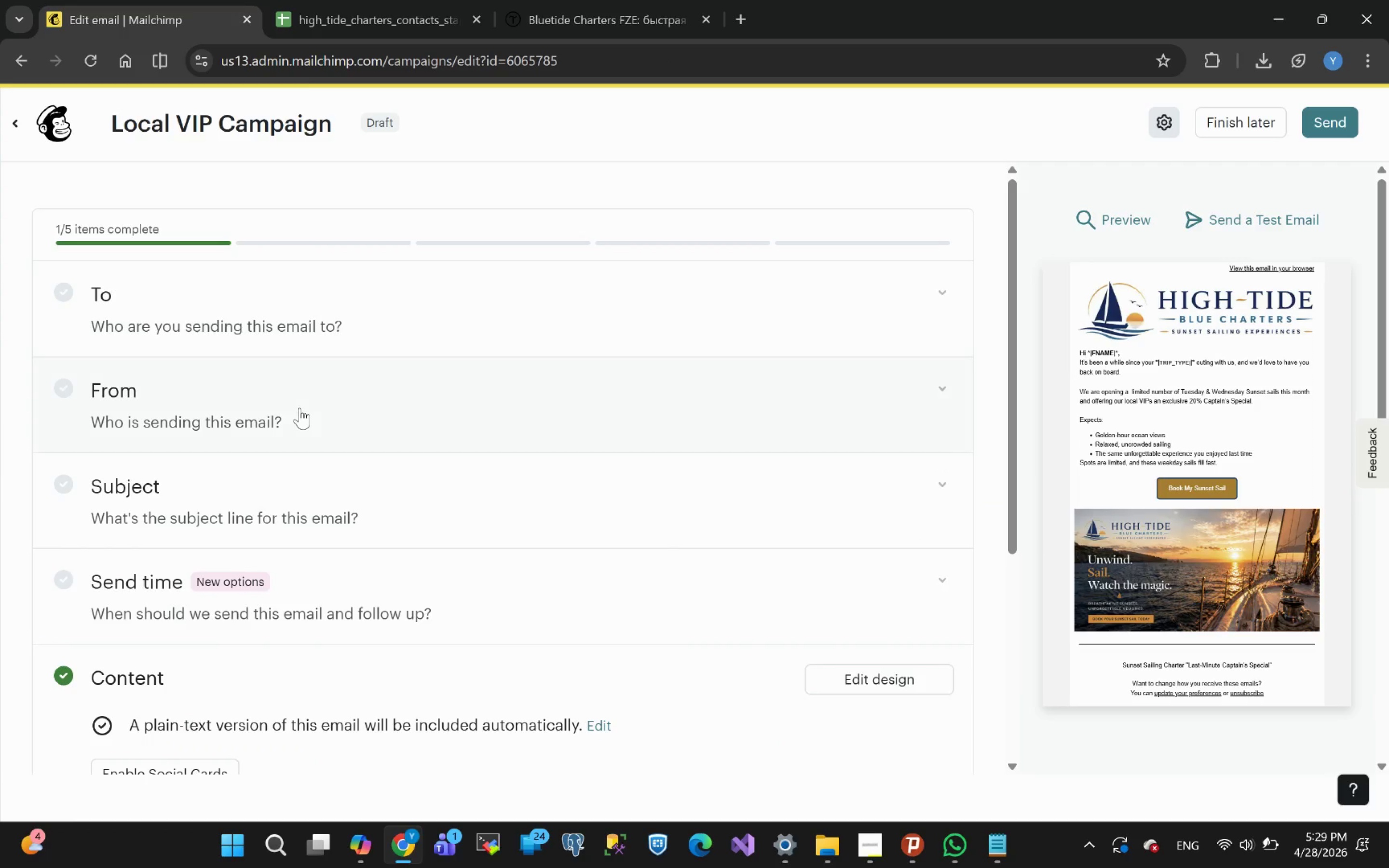 
left_click([534, 323])
 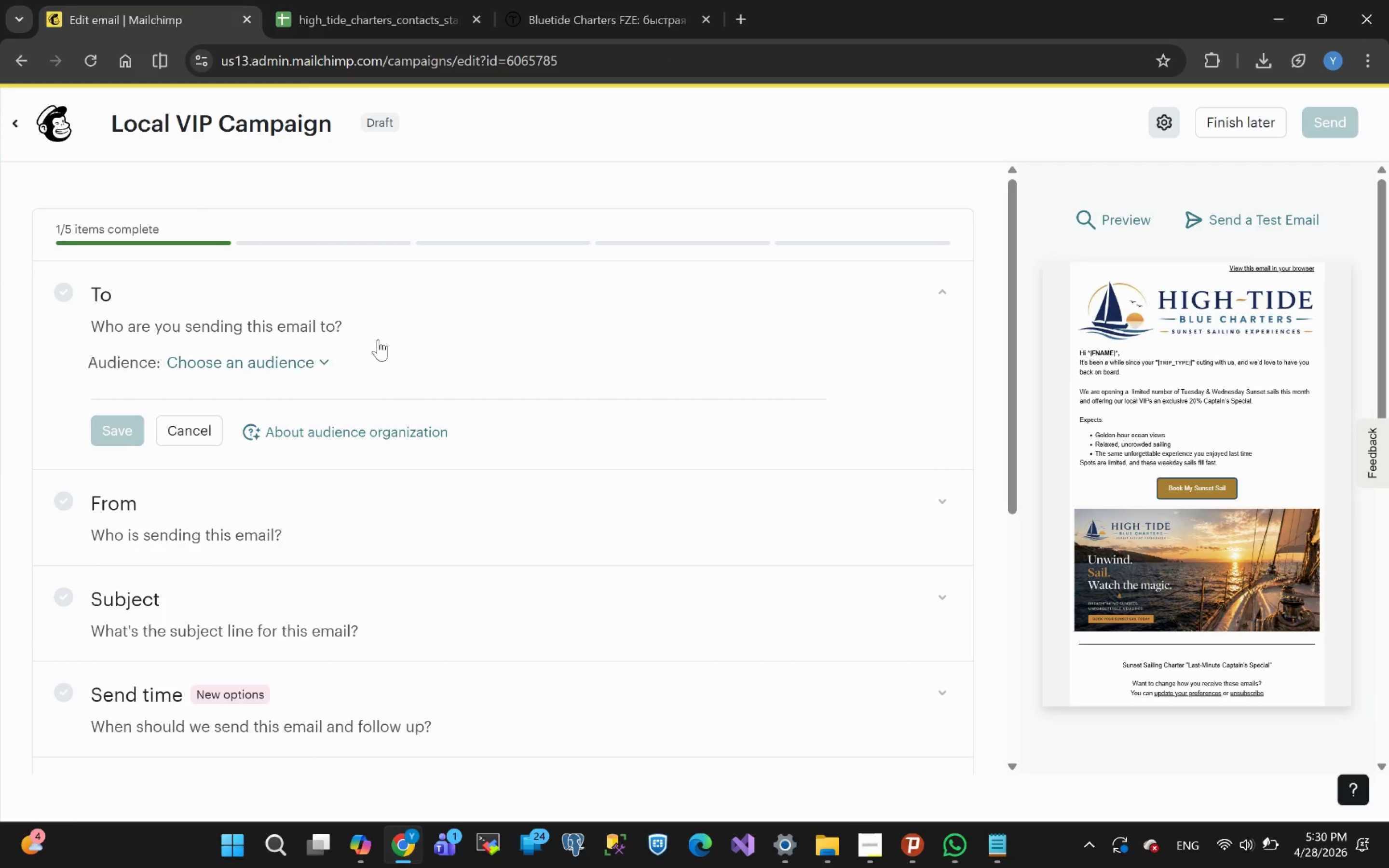 
left_click([253, 361])
 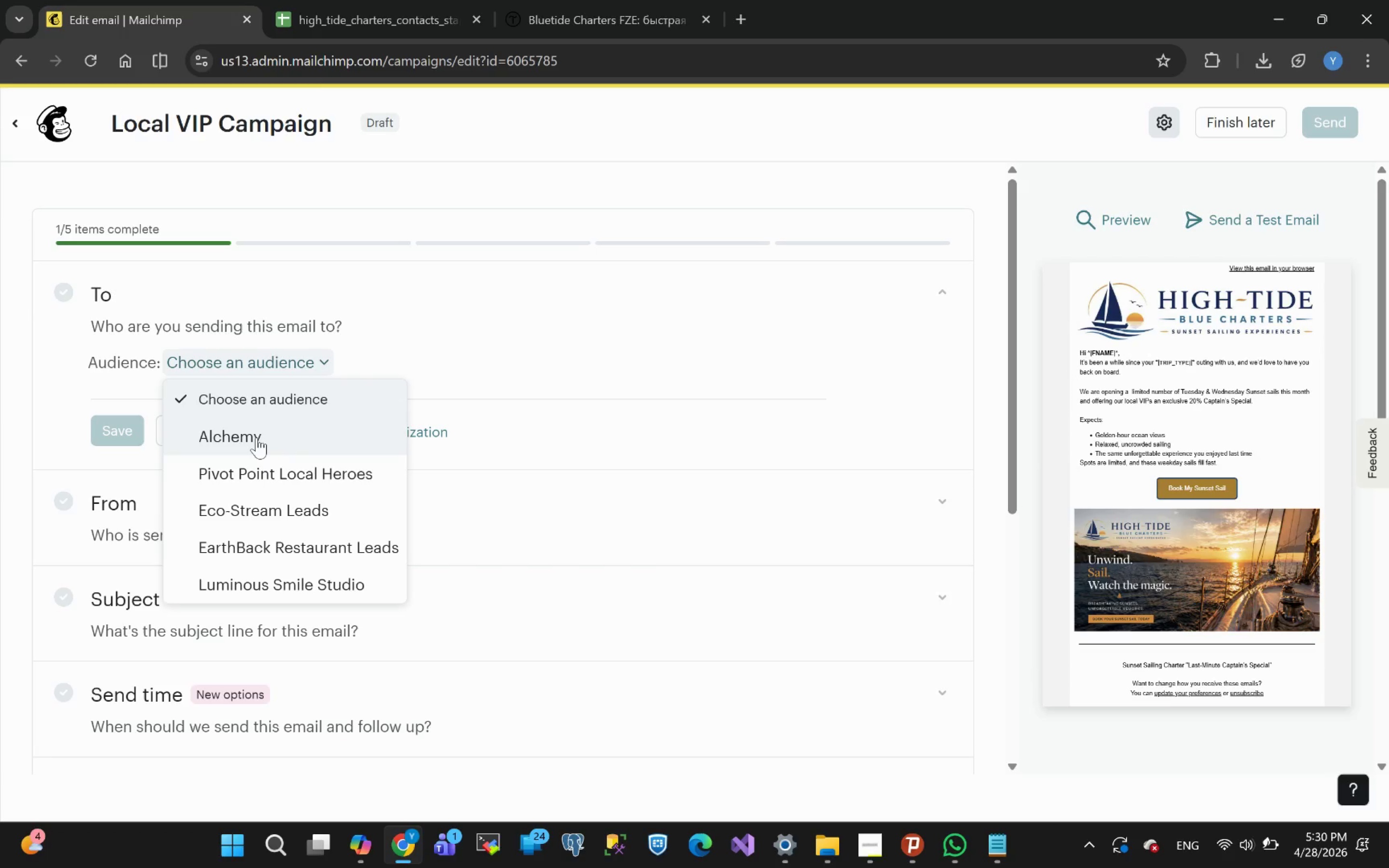 
left_click([257, 437])
 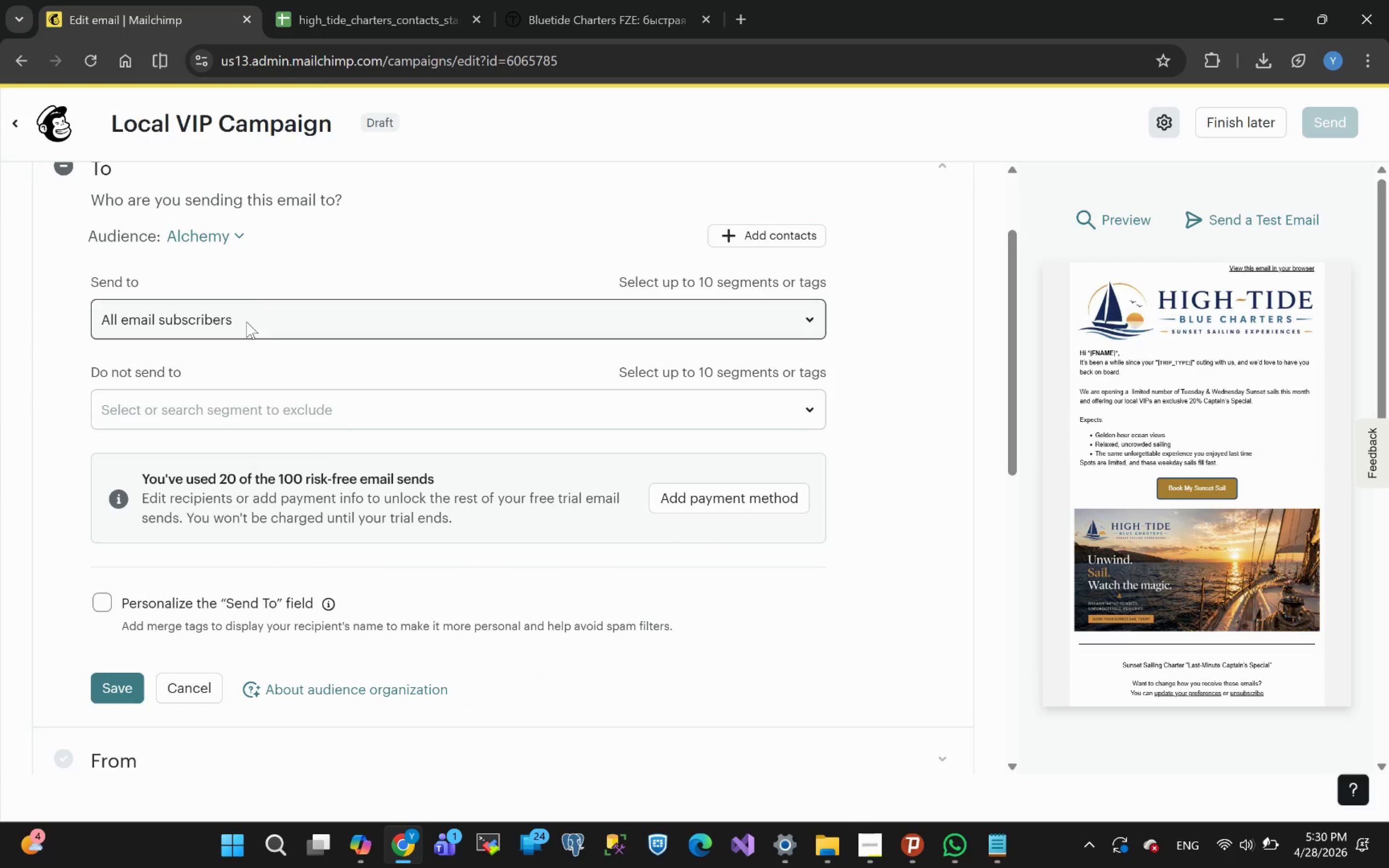 
wait(5.86)
 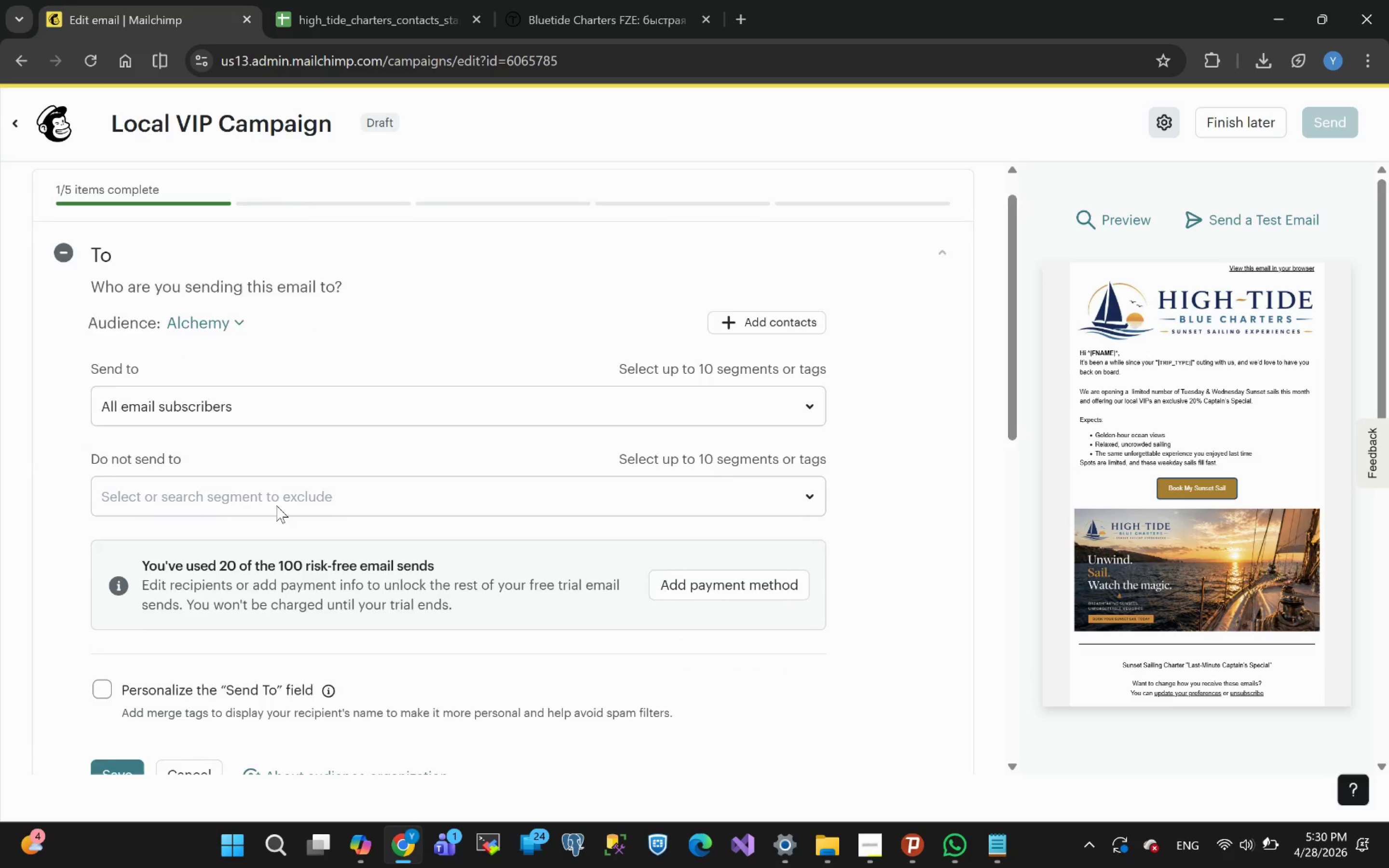 
left_click([246, 322])
 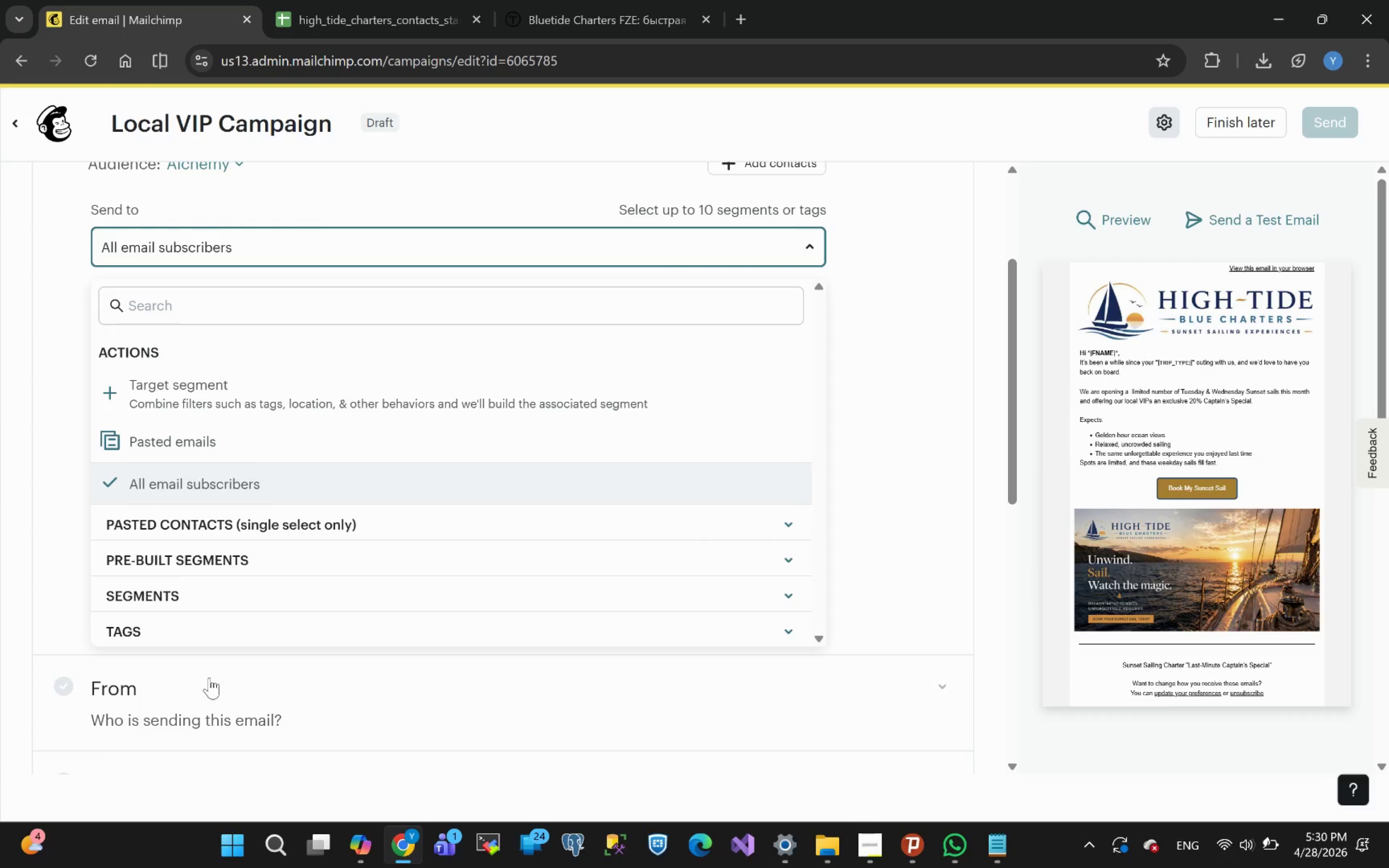 
wait(6.47)
 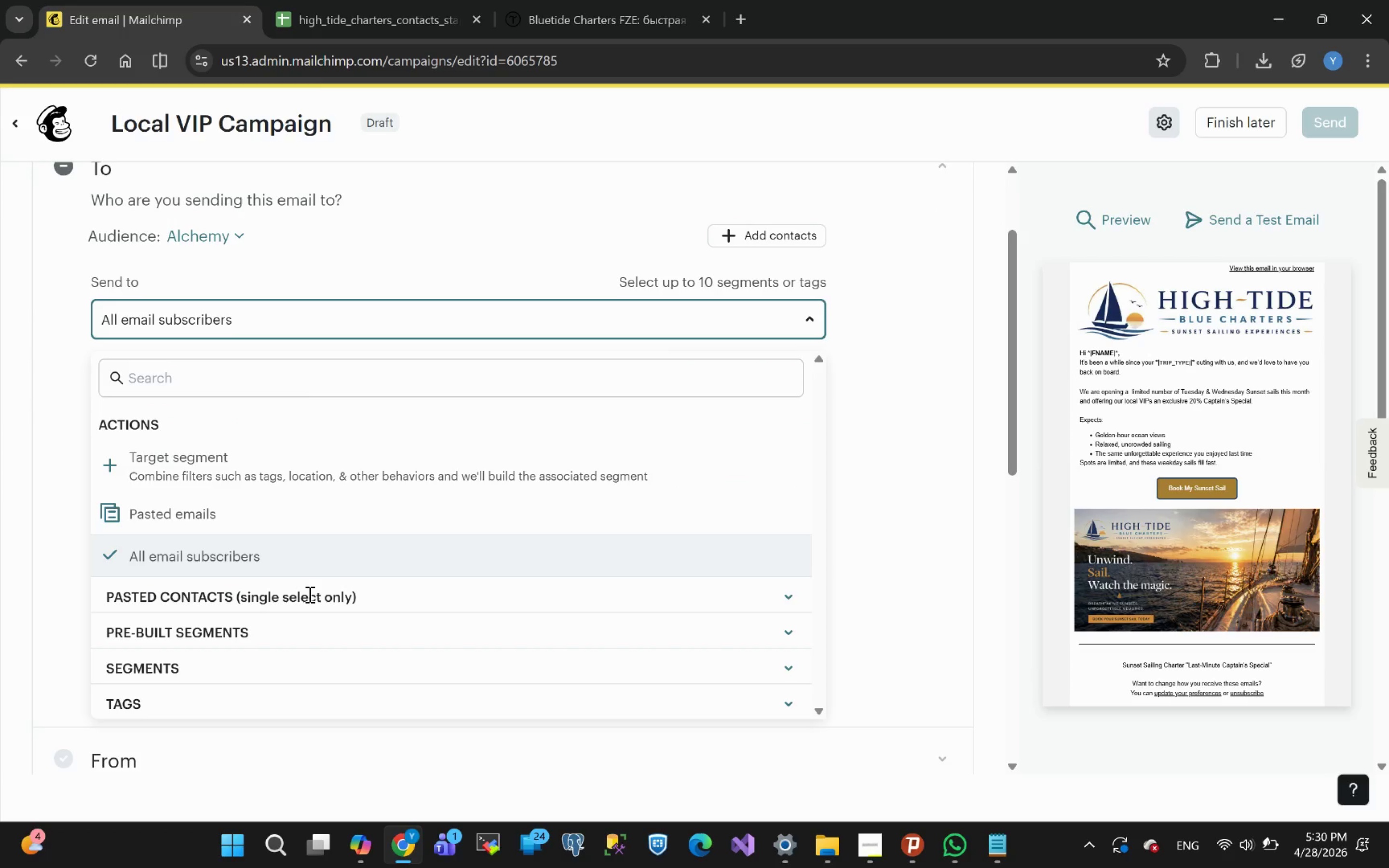 
left_click([218, 402])
 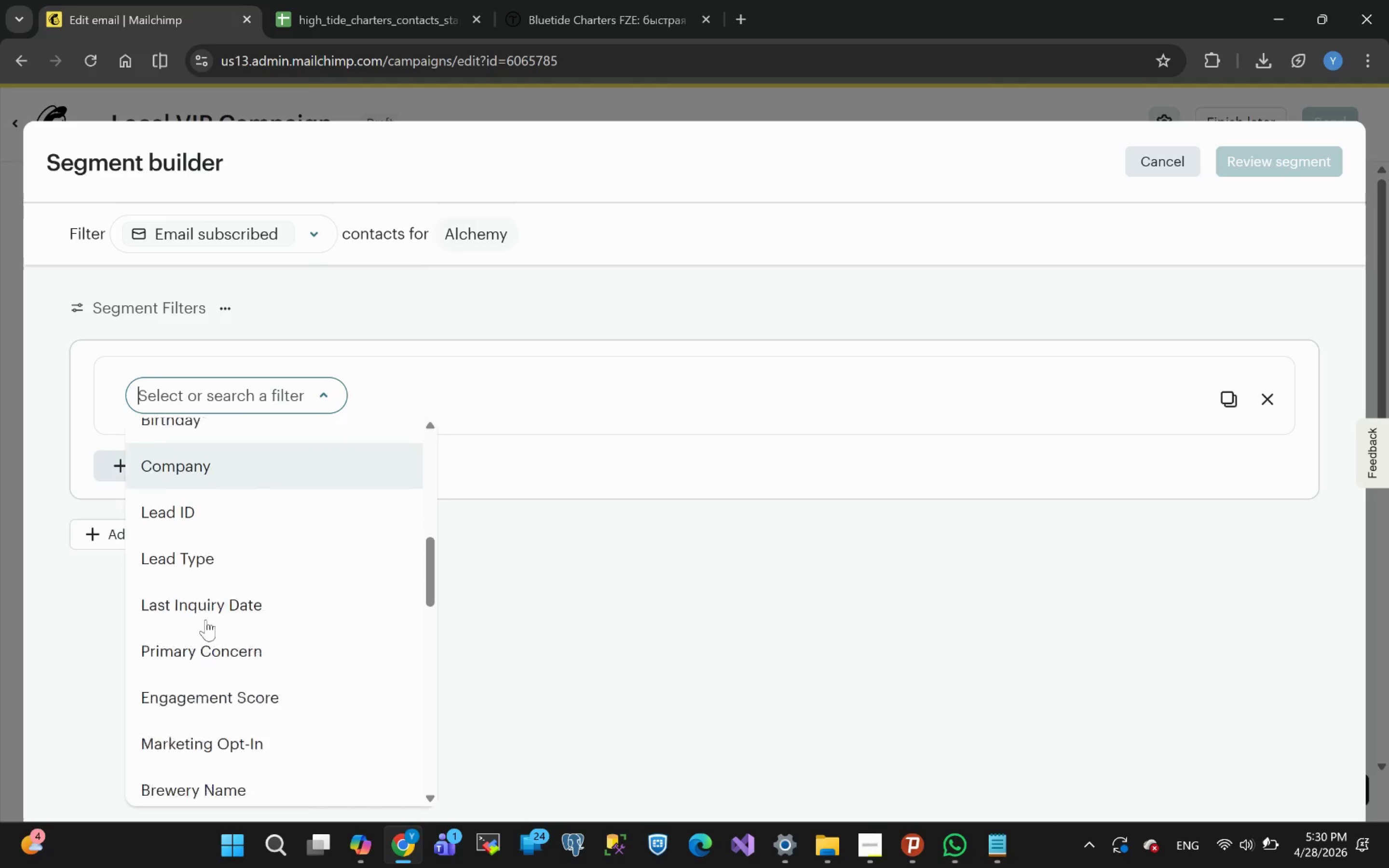 
wait(19.86)
 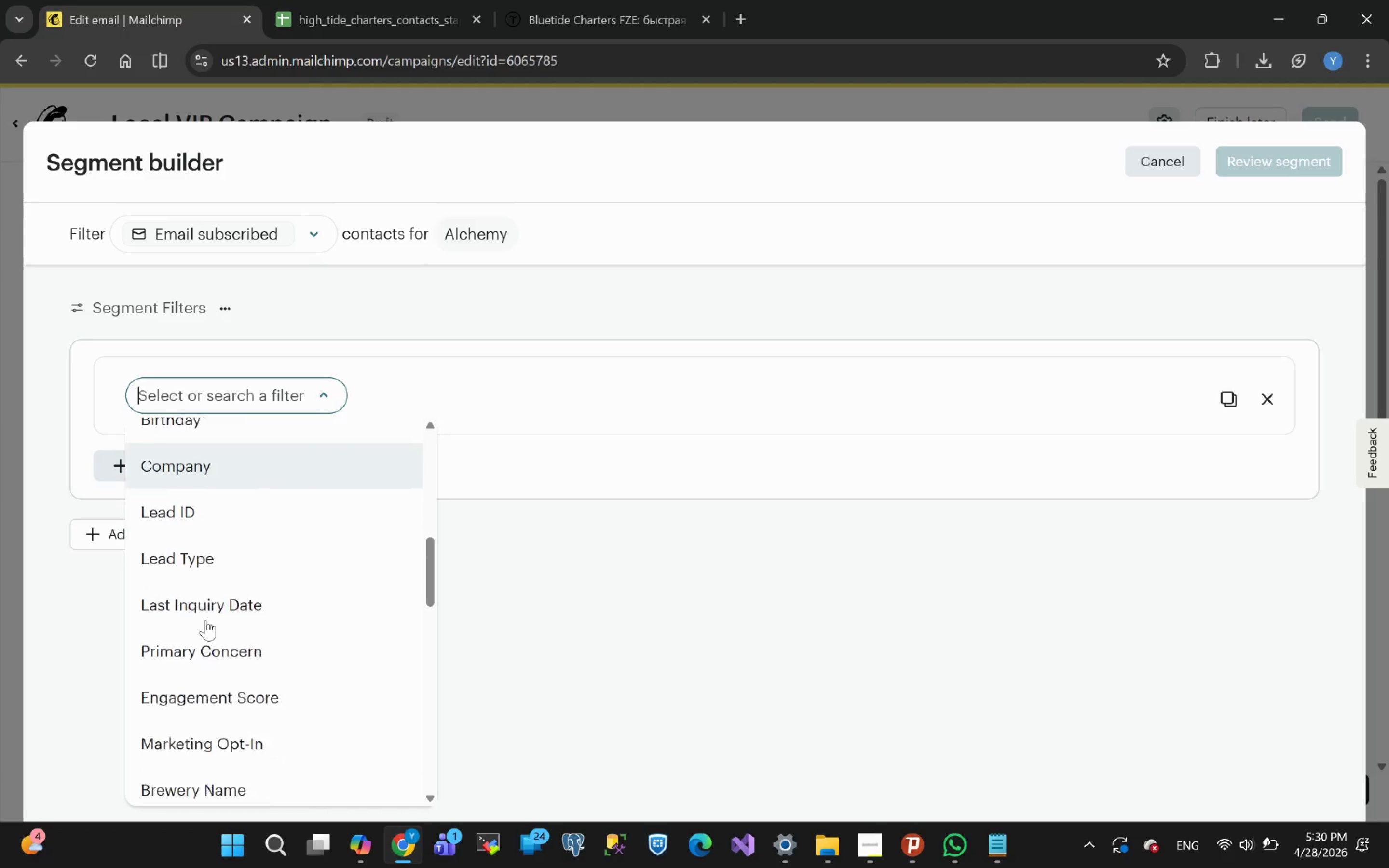 
left_click([872, 852])